 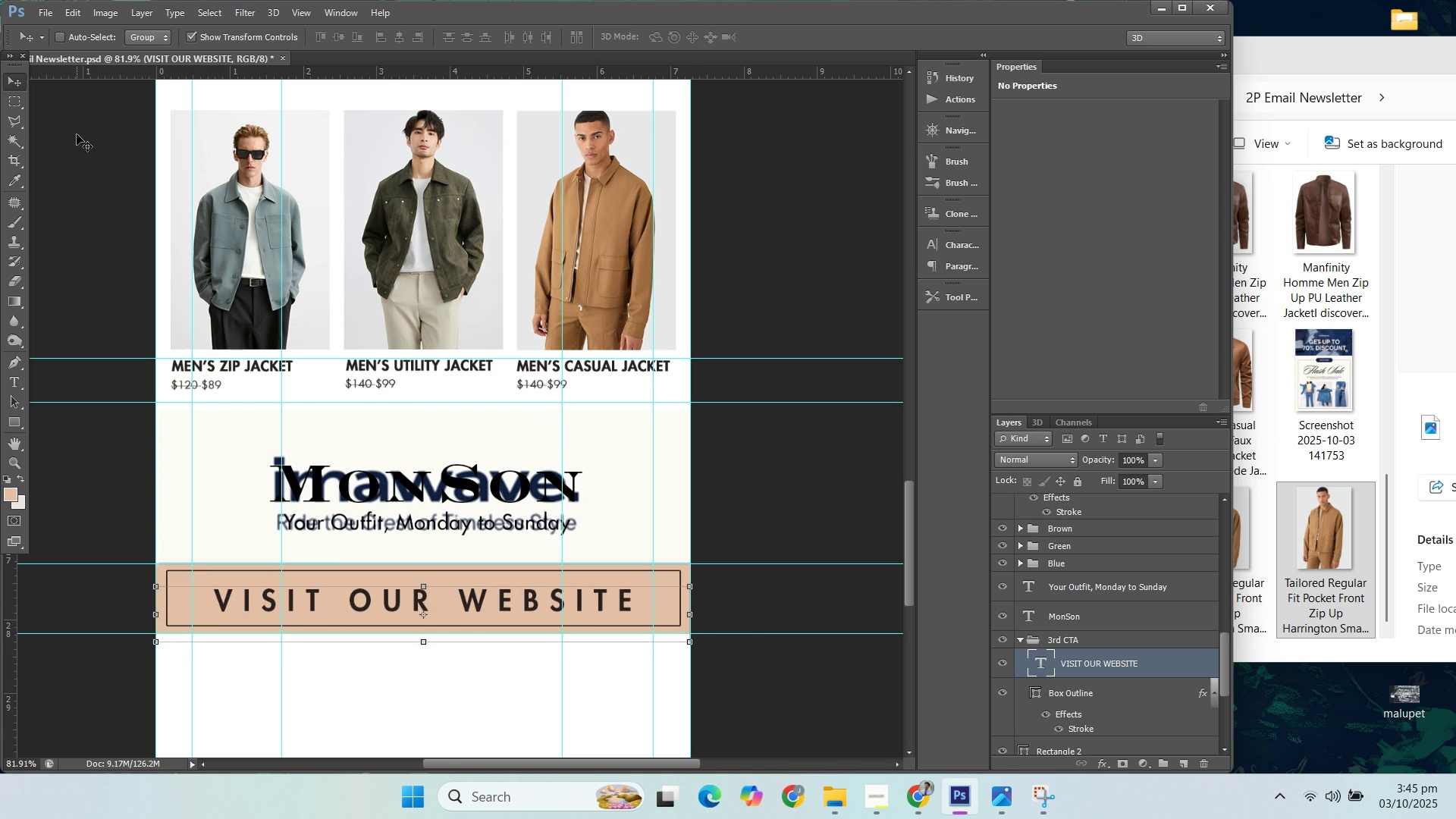 
key(ArrowUp)
 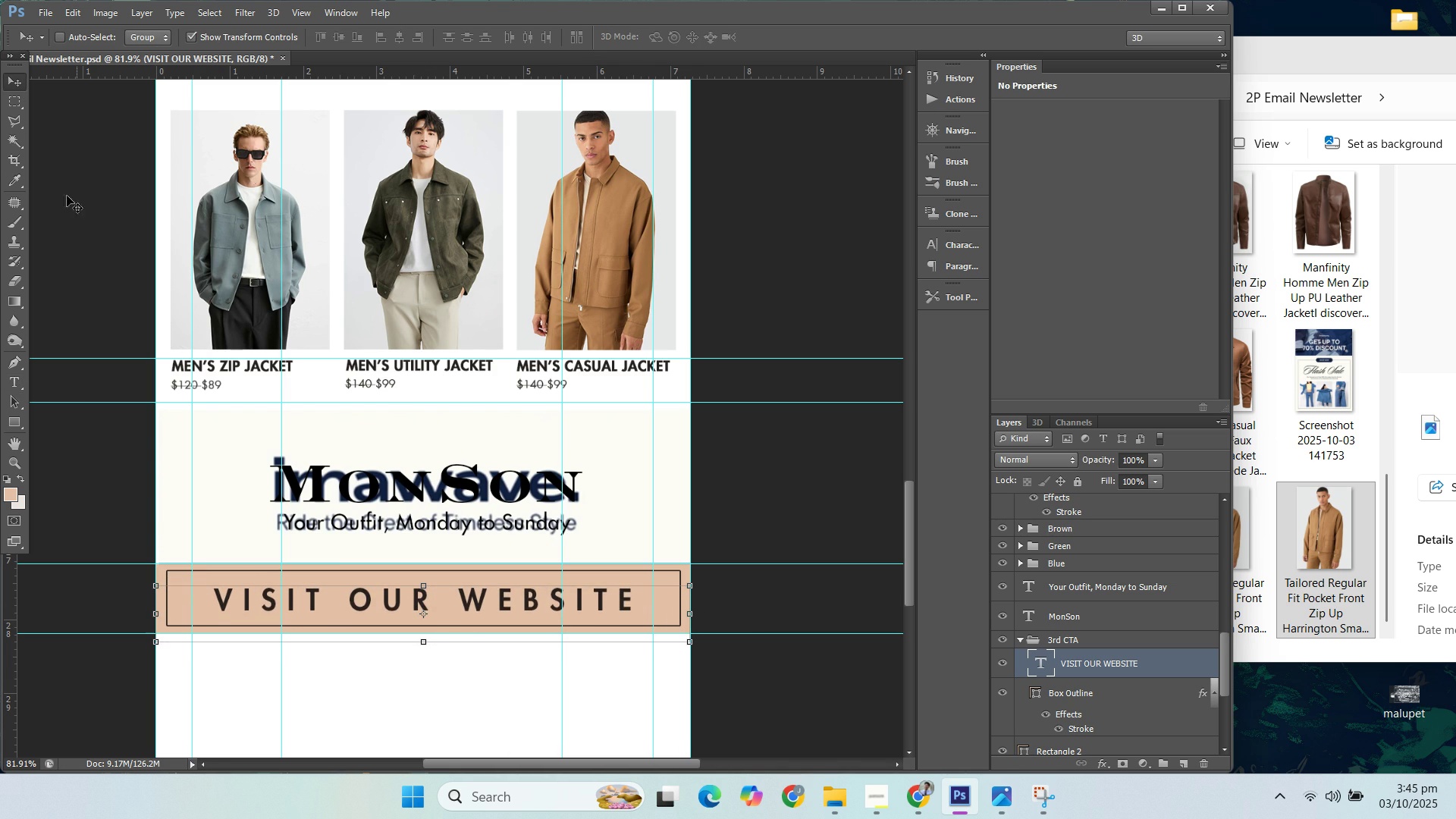 
key(ArrowUp)
 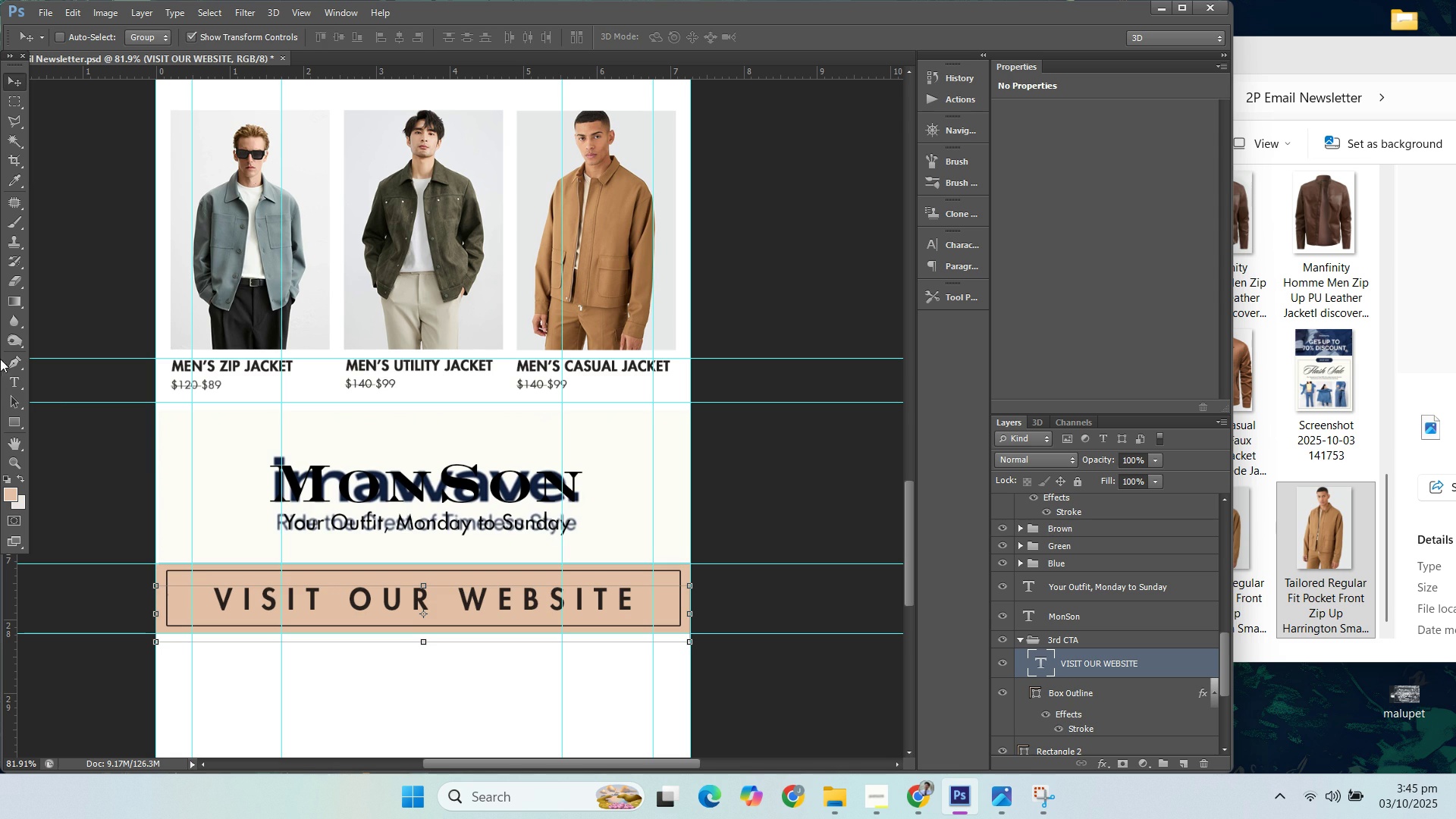 
key(ArrowDown)
 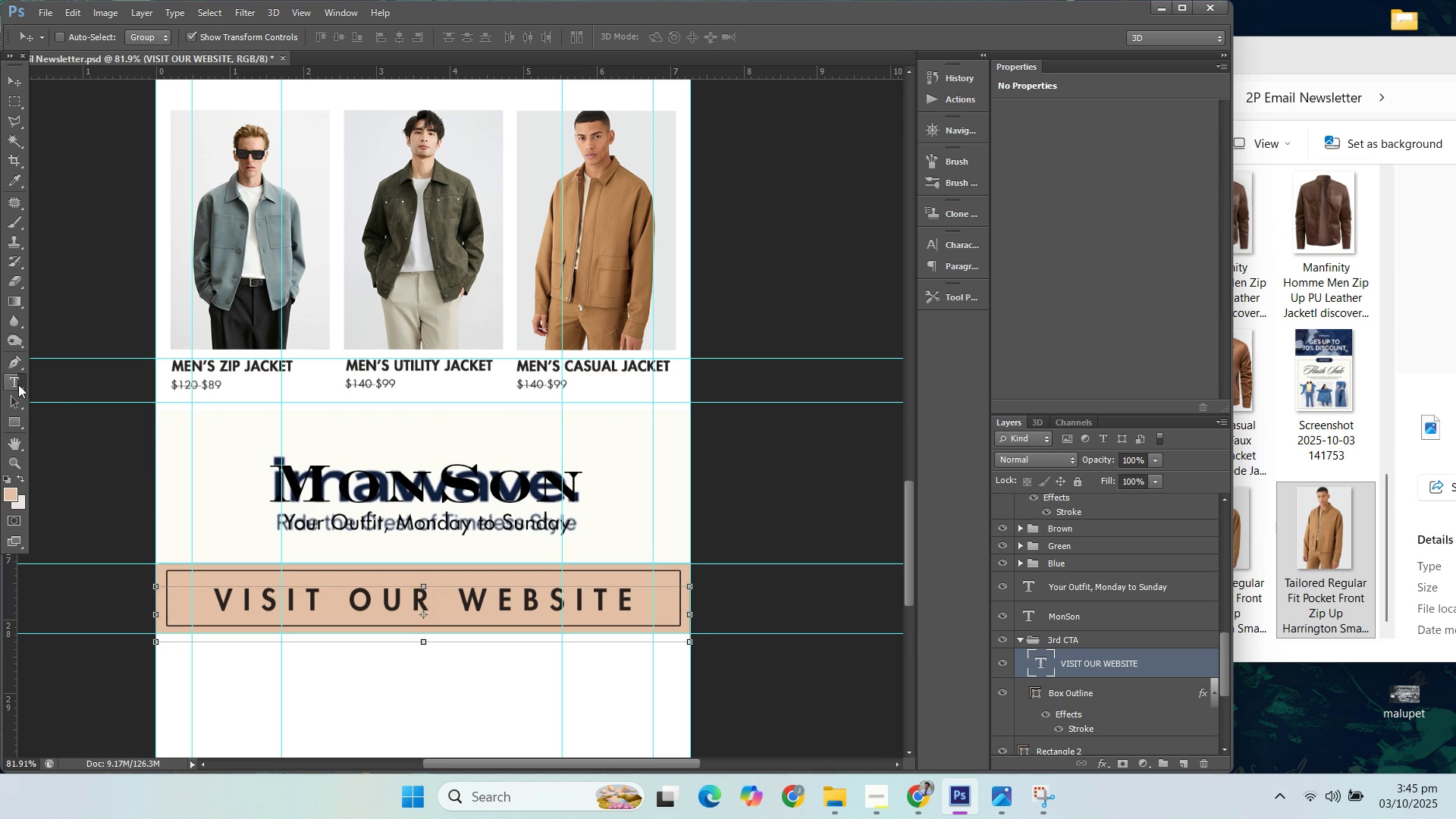 
left_click([18, 384])
 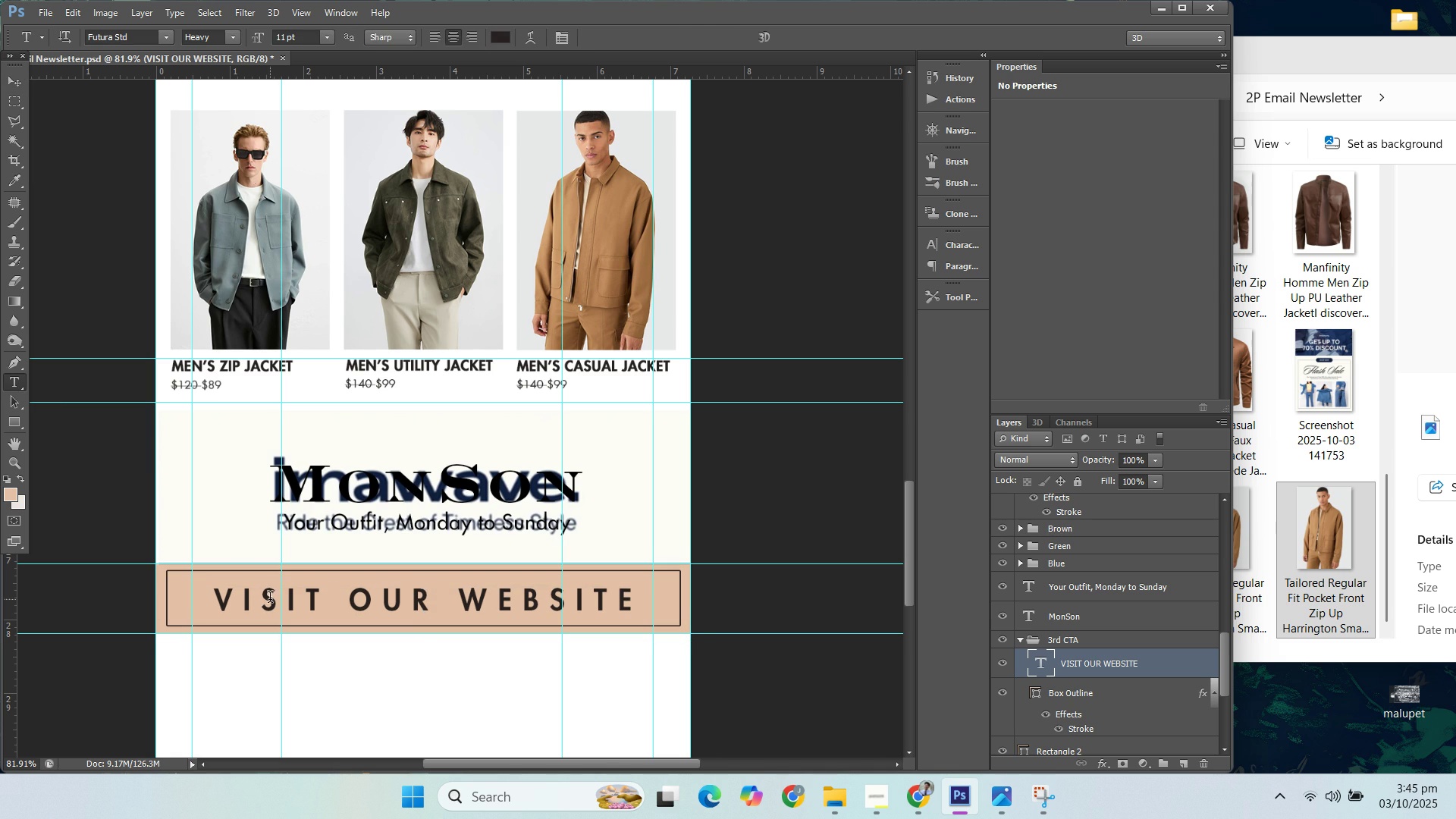 
left_click([270, 599])
 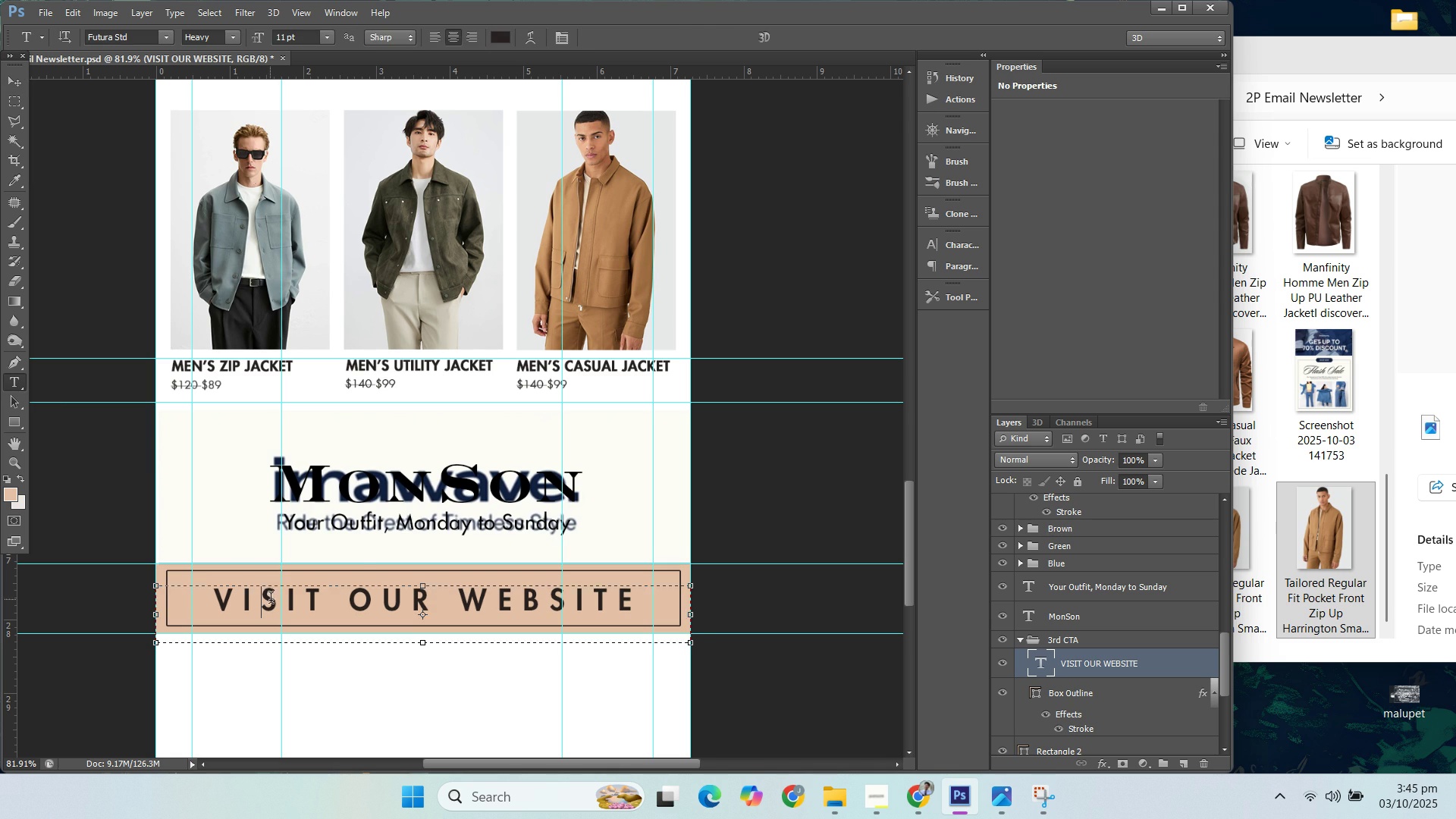 
key(Control+ControlLeft)
 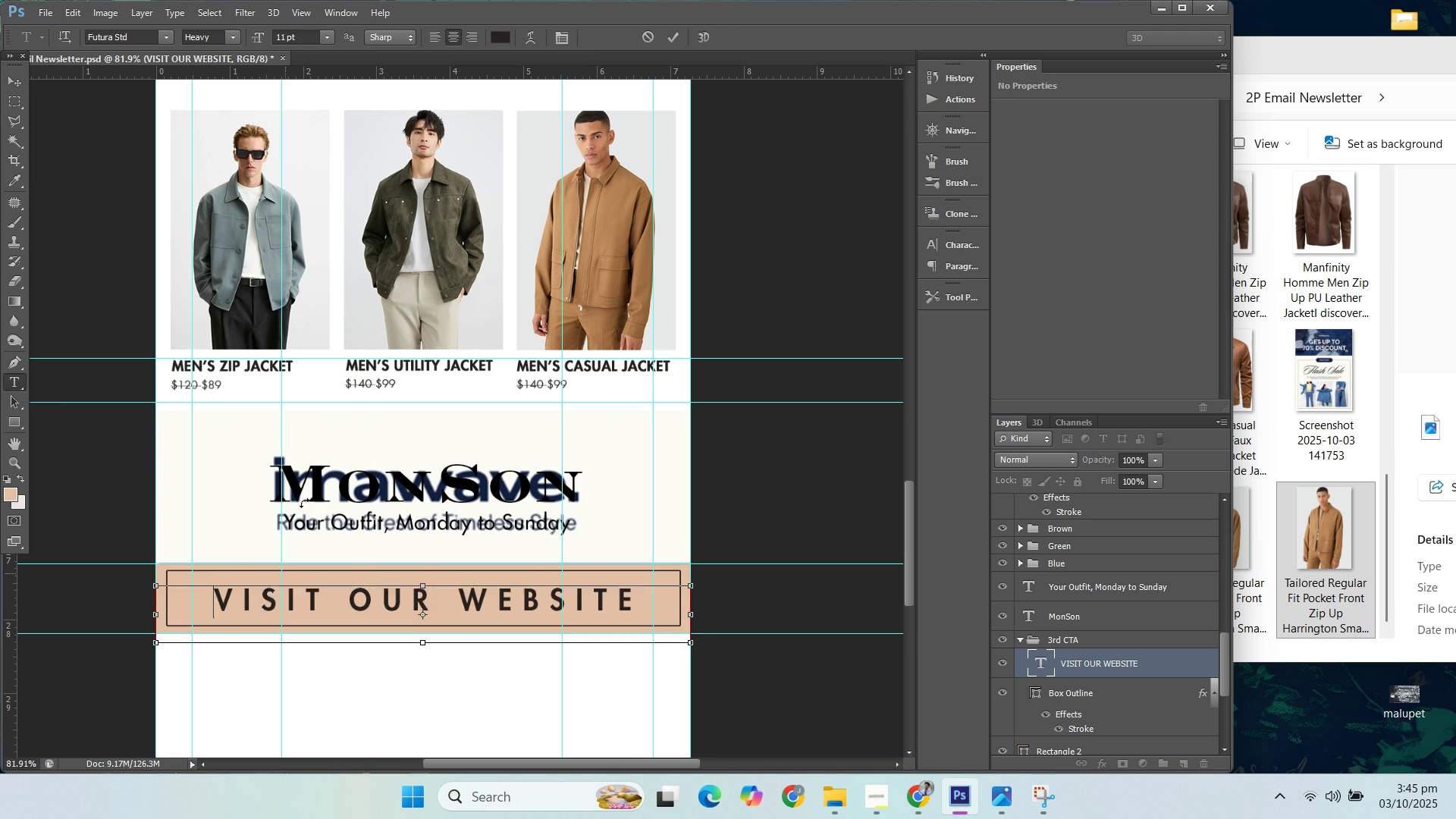 
key(Control+A)
 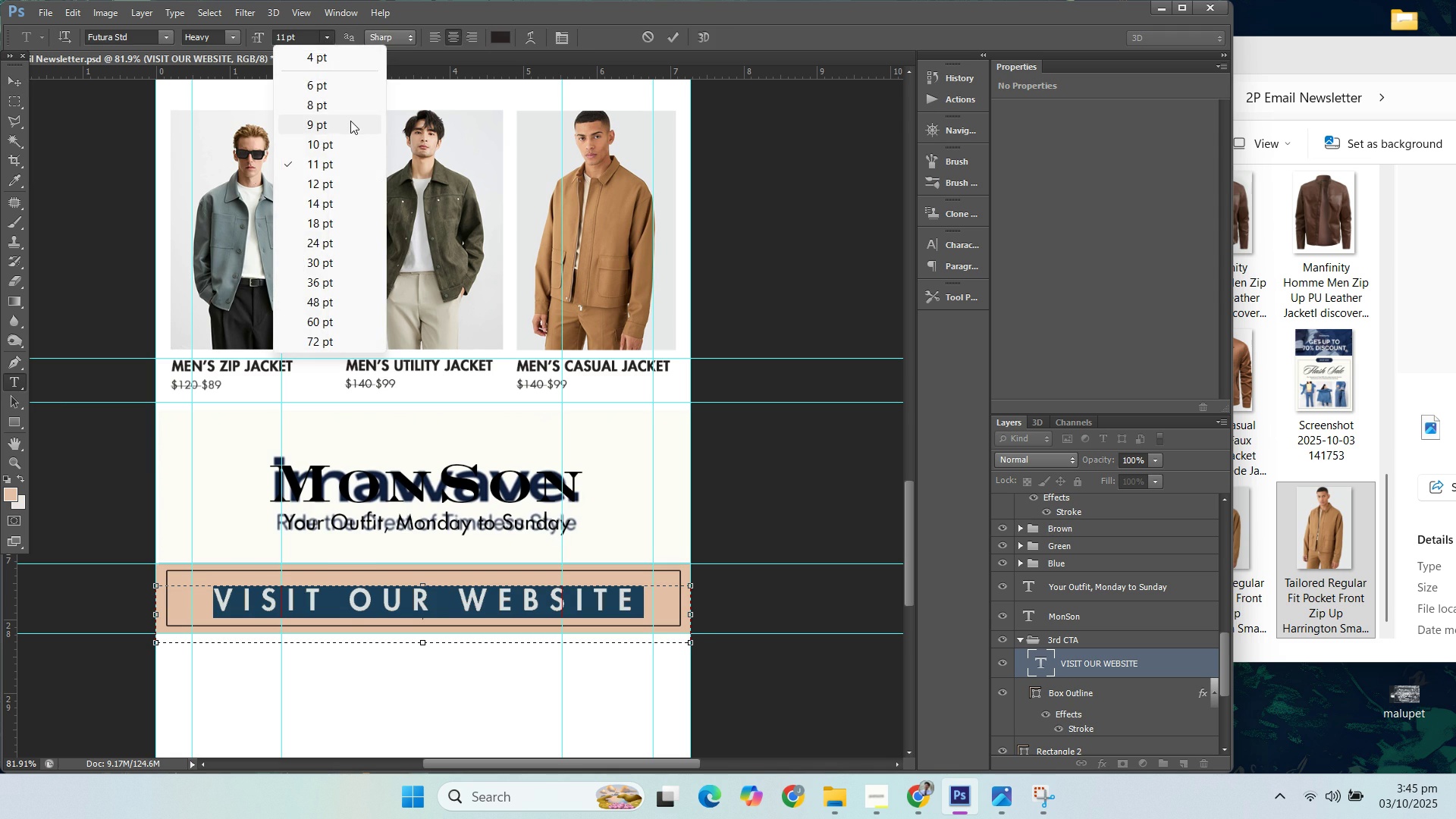 
left_click([349, 130])
 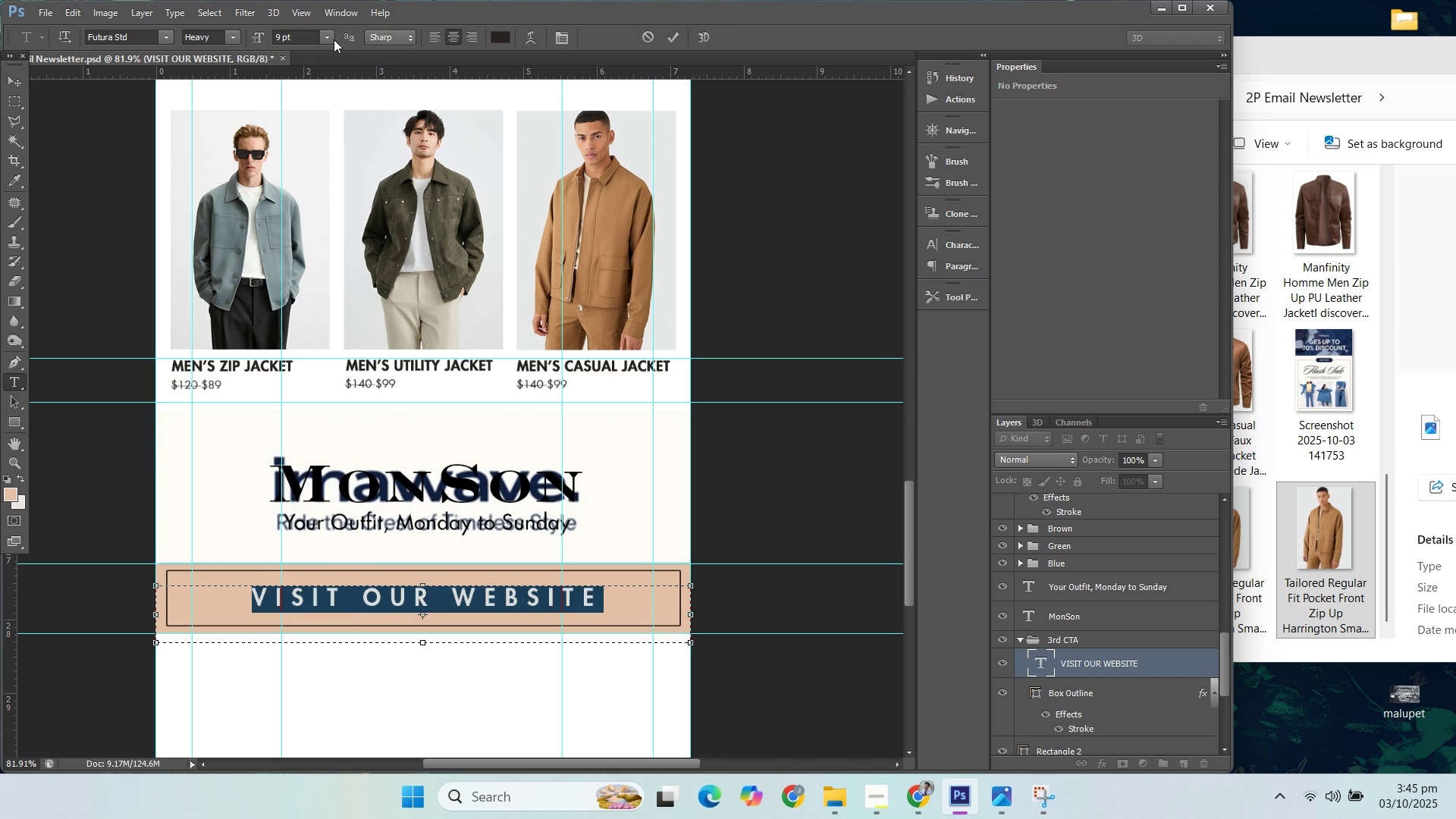 
left_click([325, 39])
 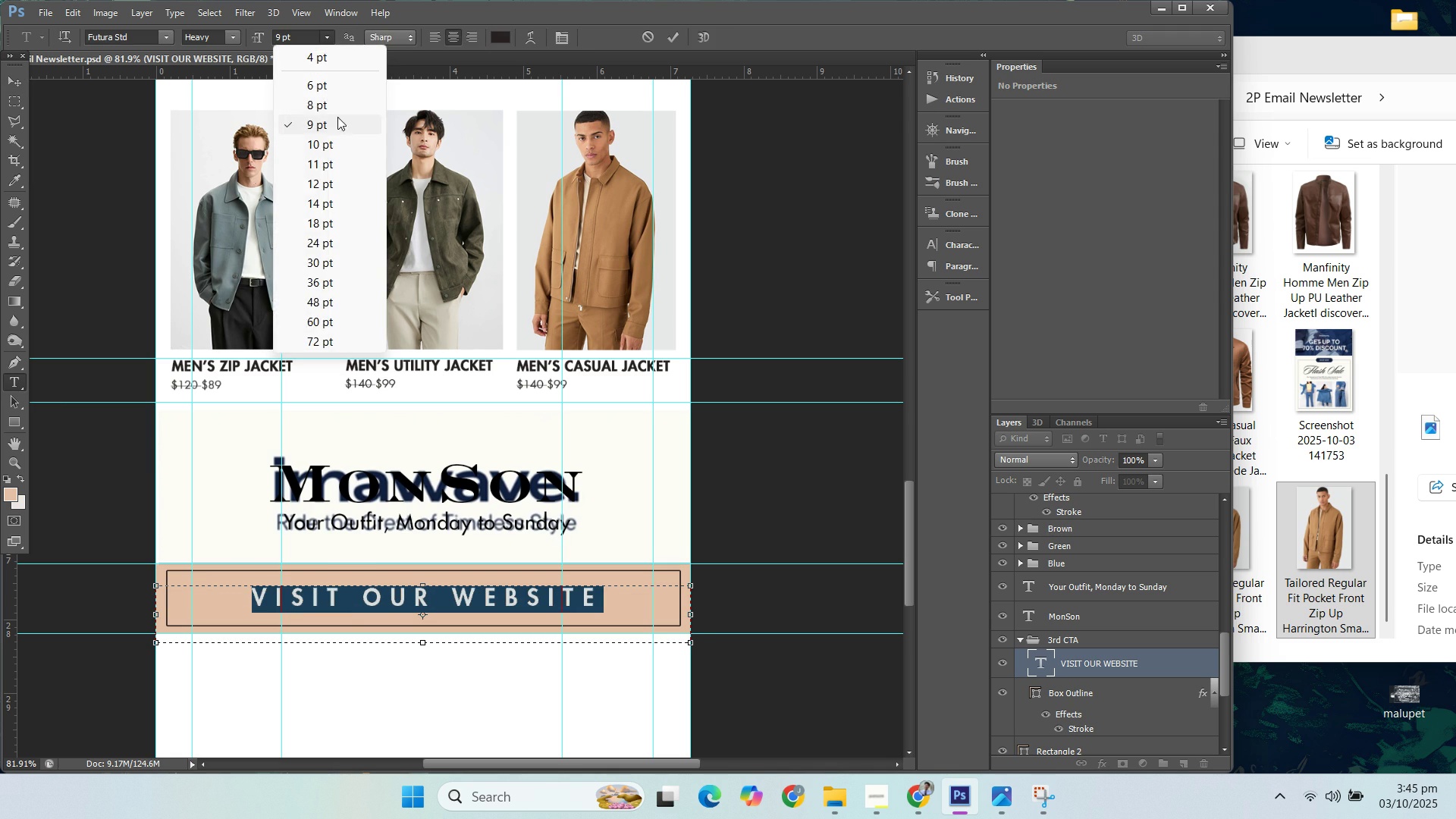 
left_click([337, 117])
 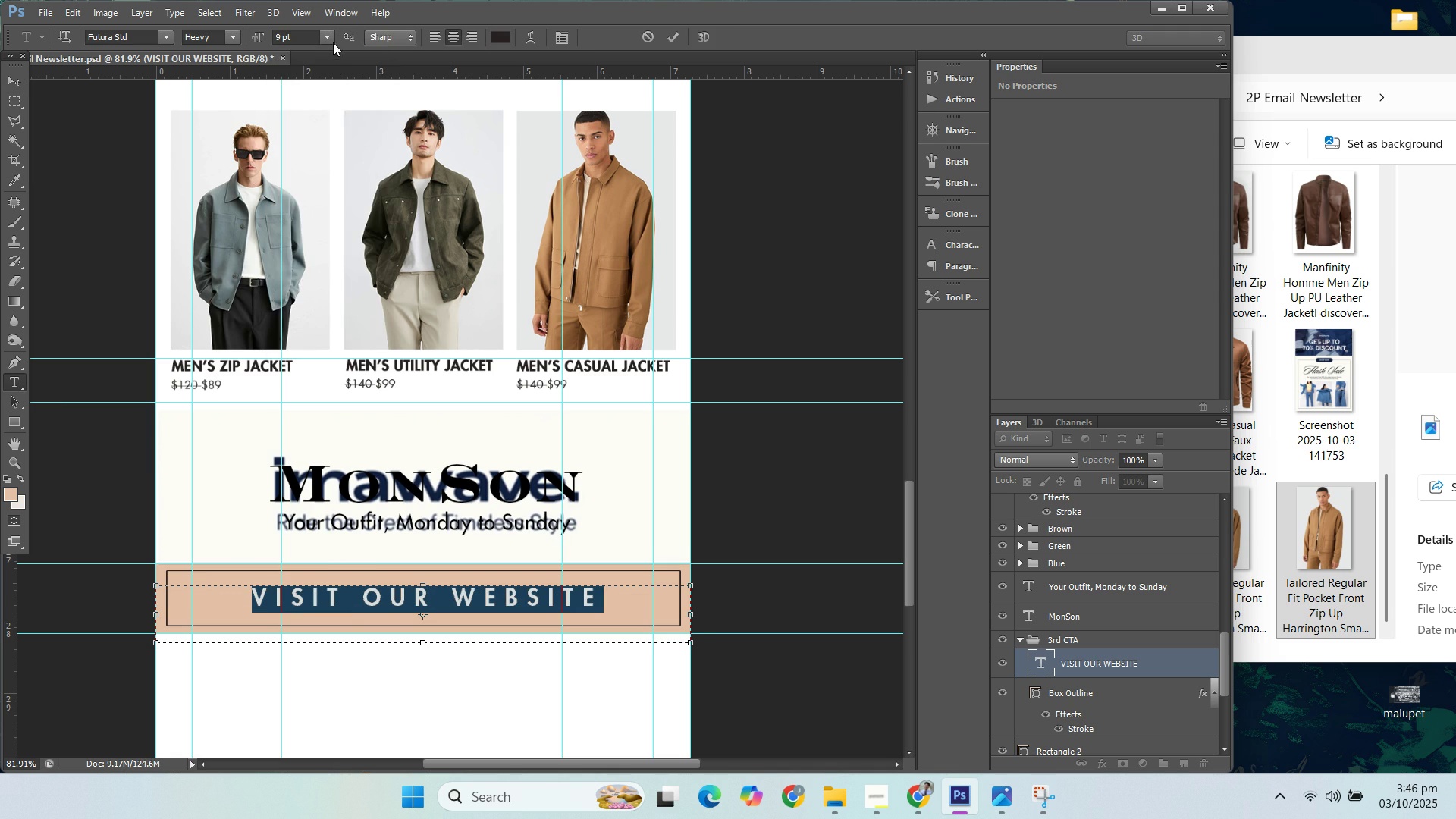 
left_click([333, 42])
 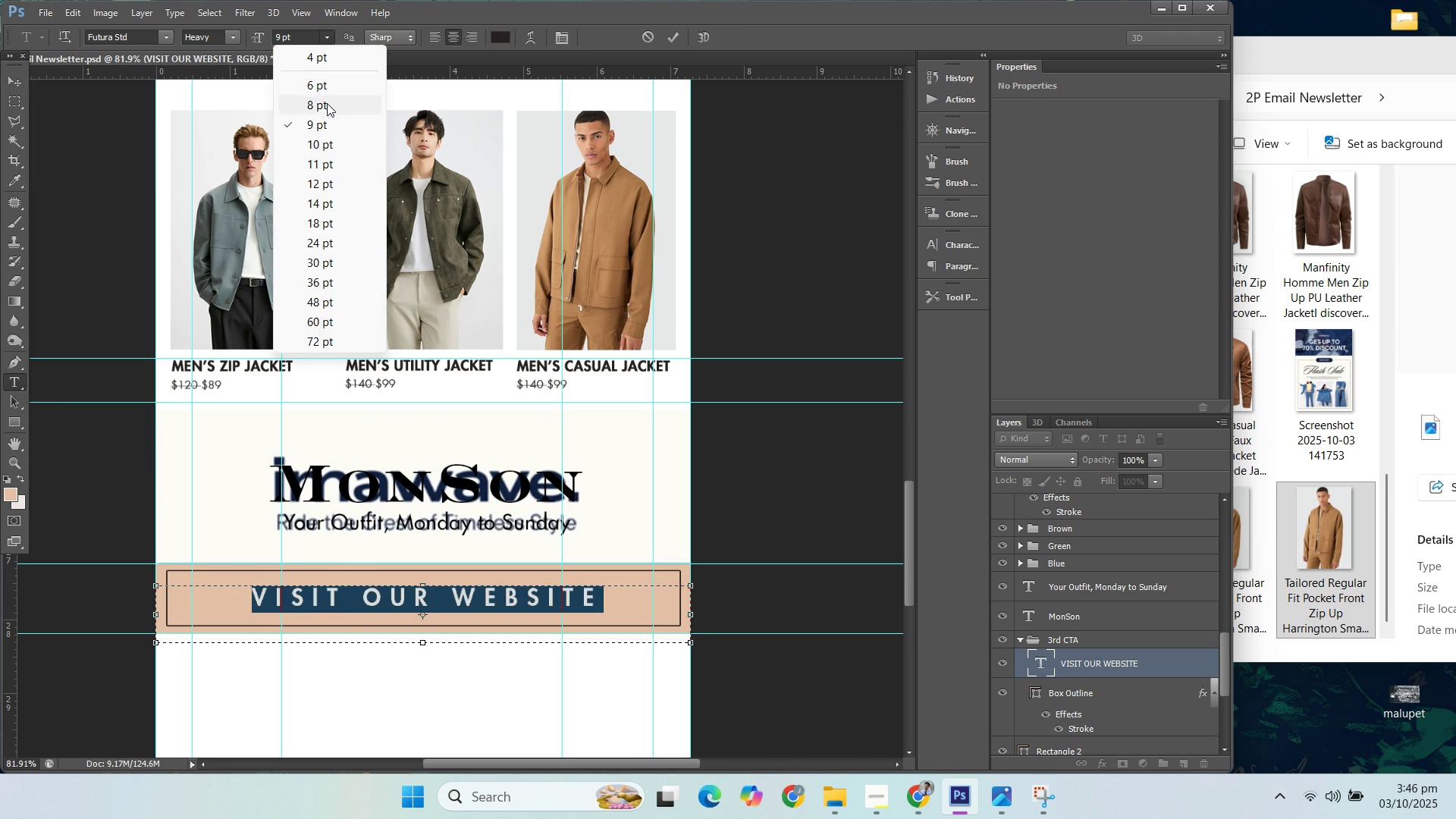 
left_click([327, 103])
 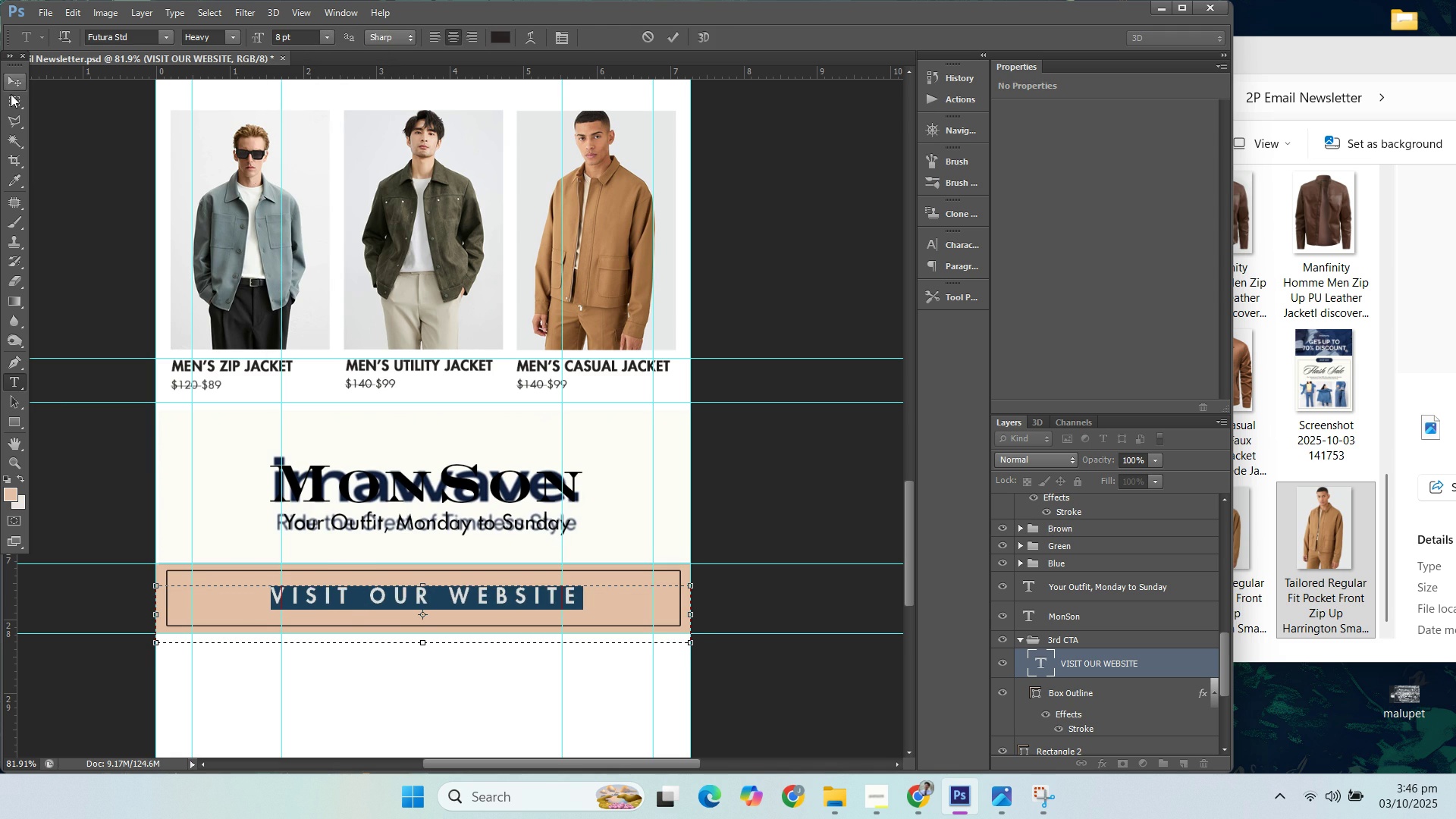 
left_click([20, 86])
 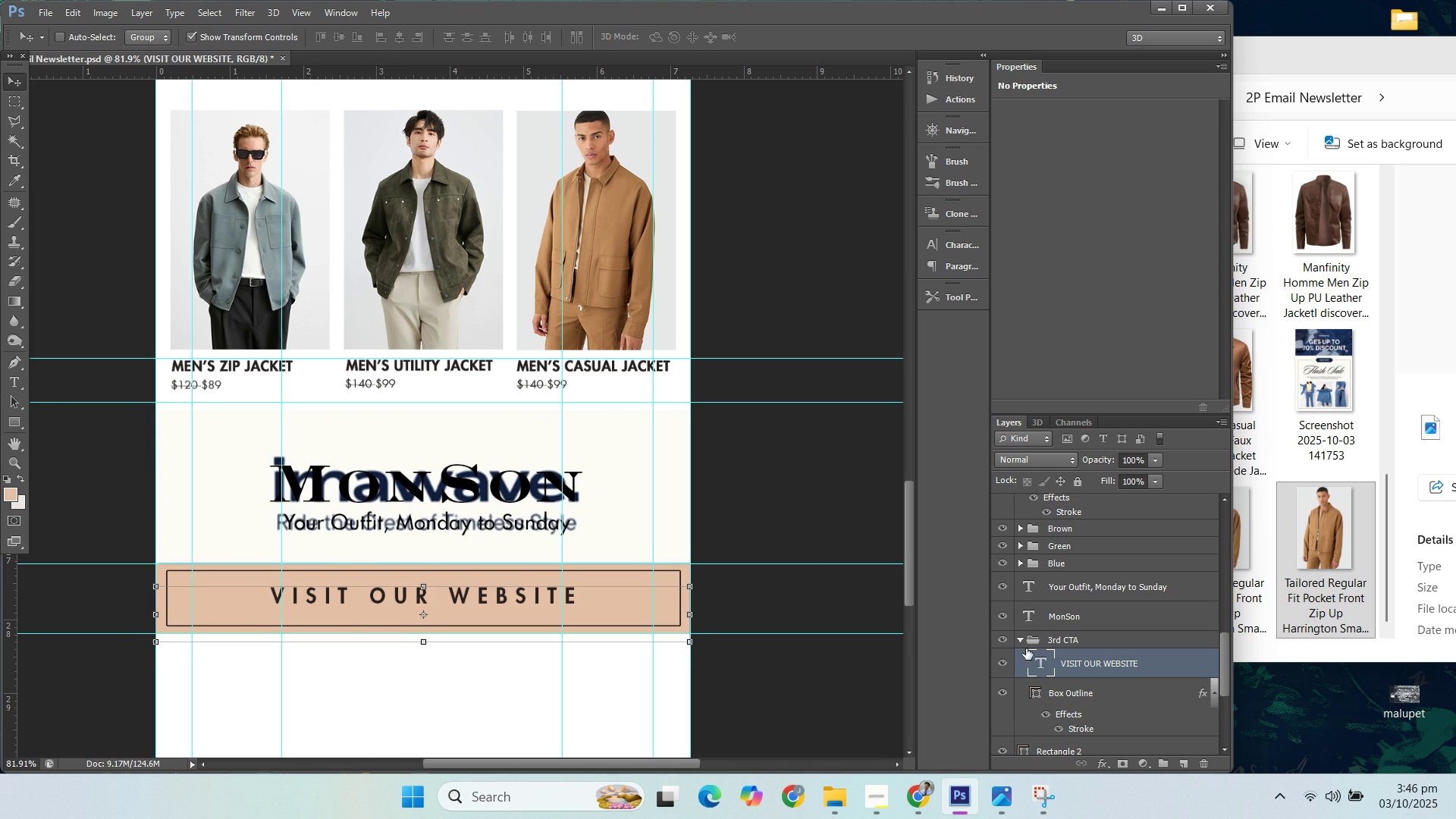 
left_click([1022, 641])
 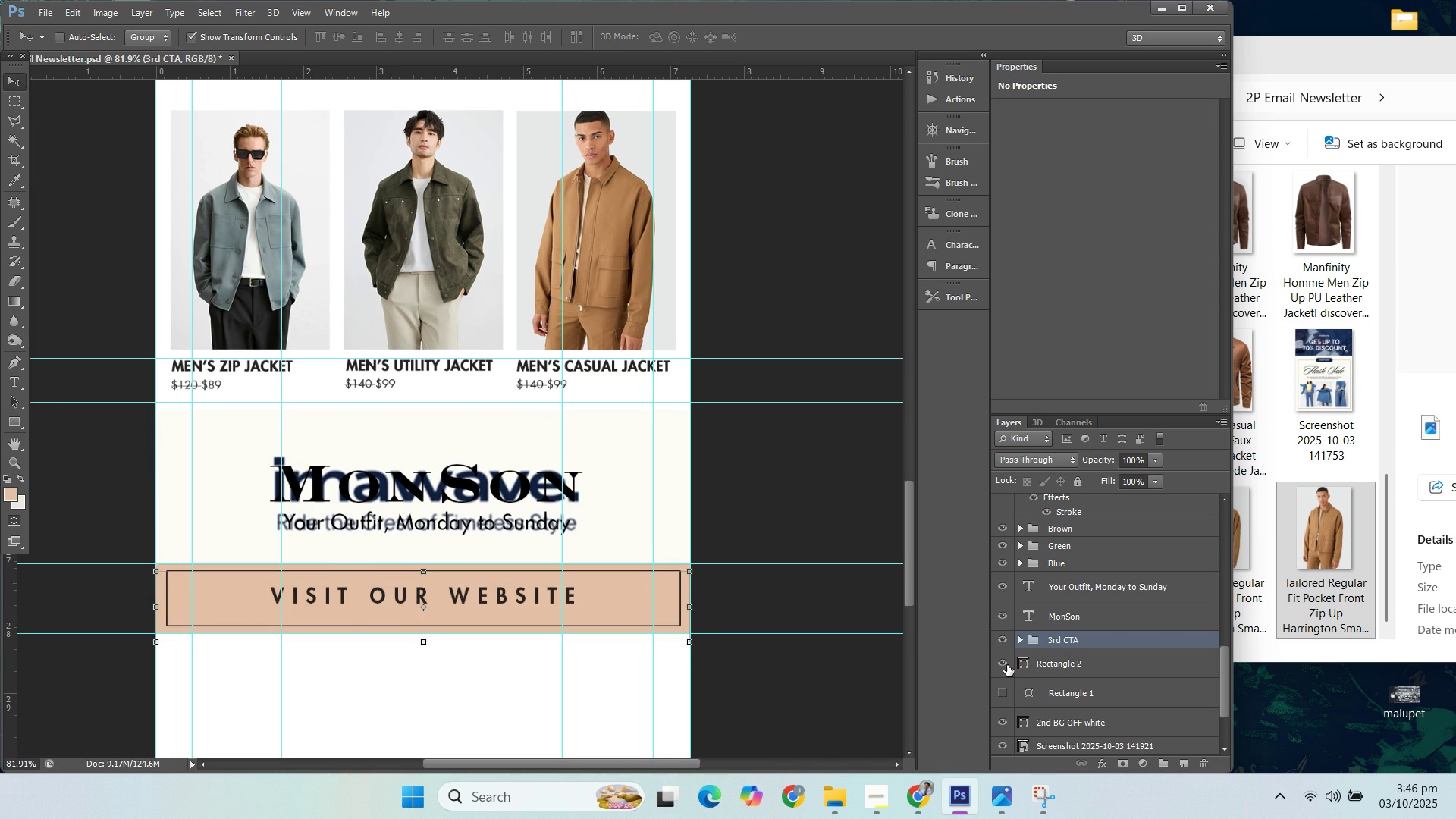 
left_click([1007, 665])
 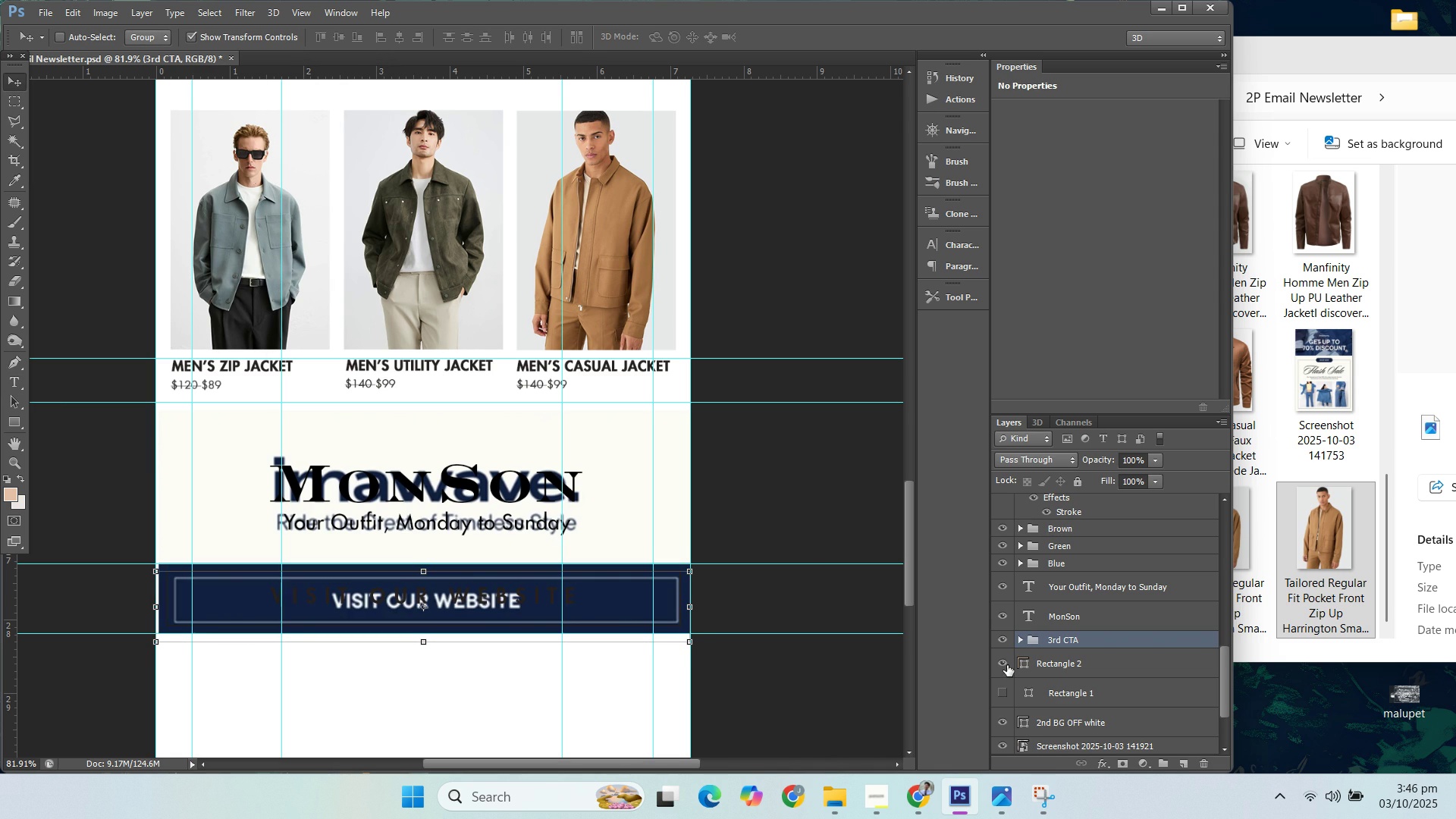 
left_click([1007, 665])
 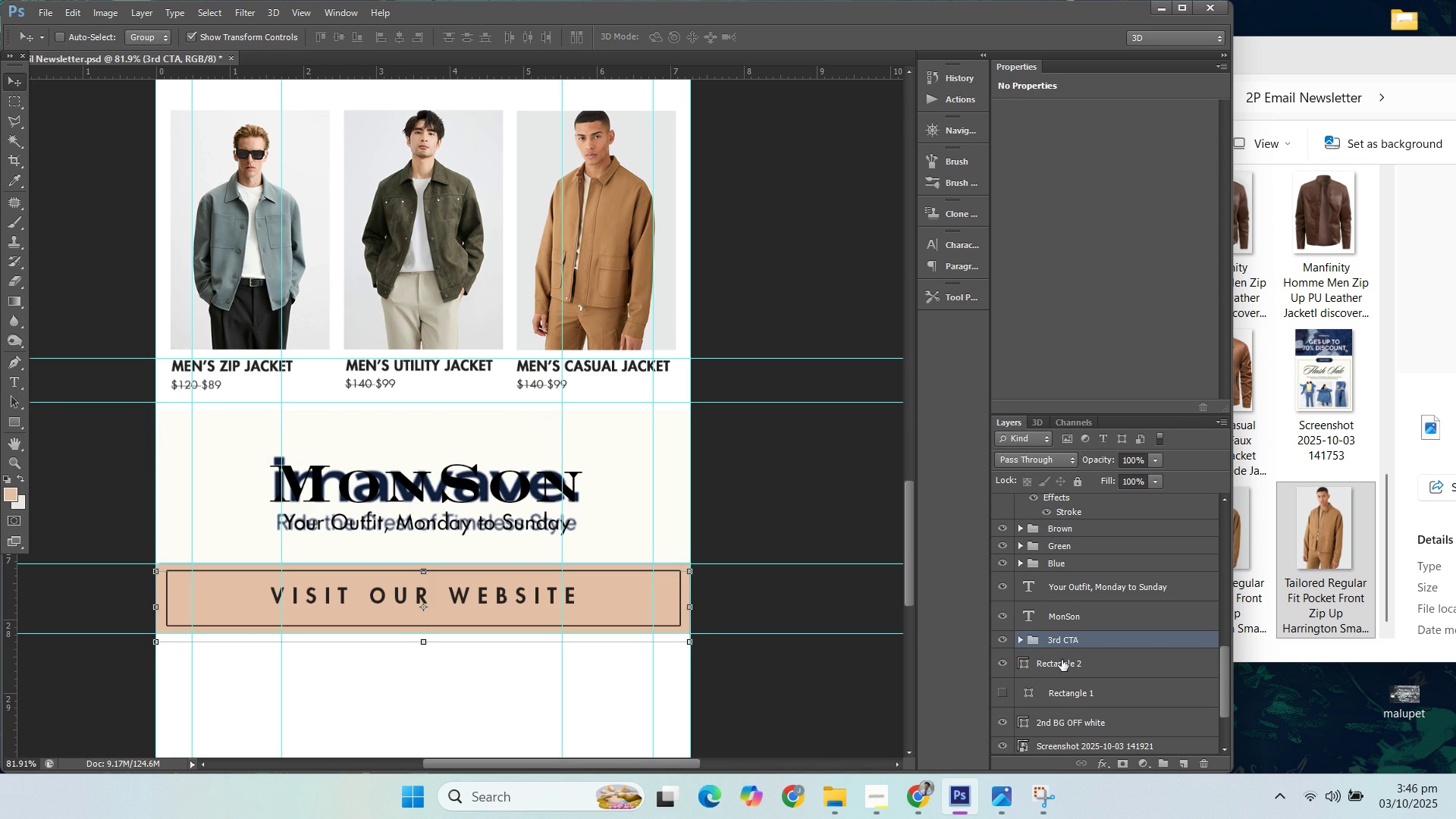 
left_click([1065, 665])
 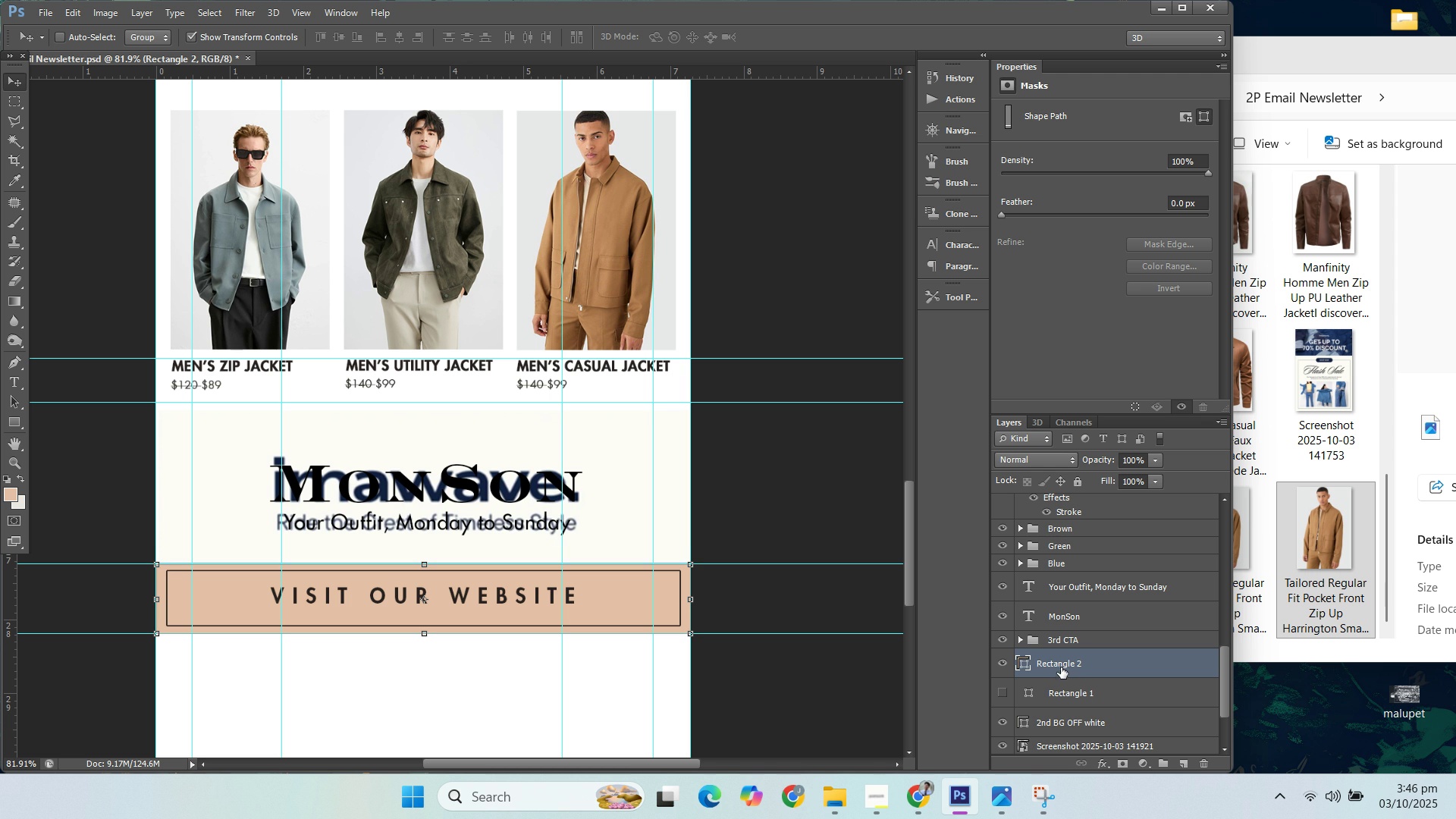 
key(ArrowDown)
 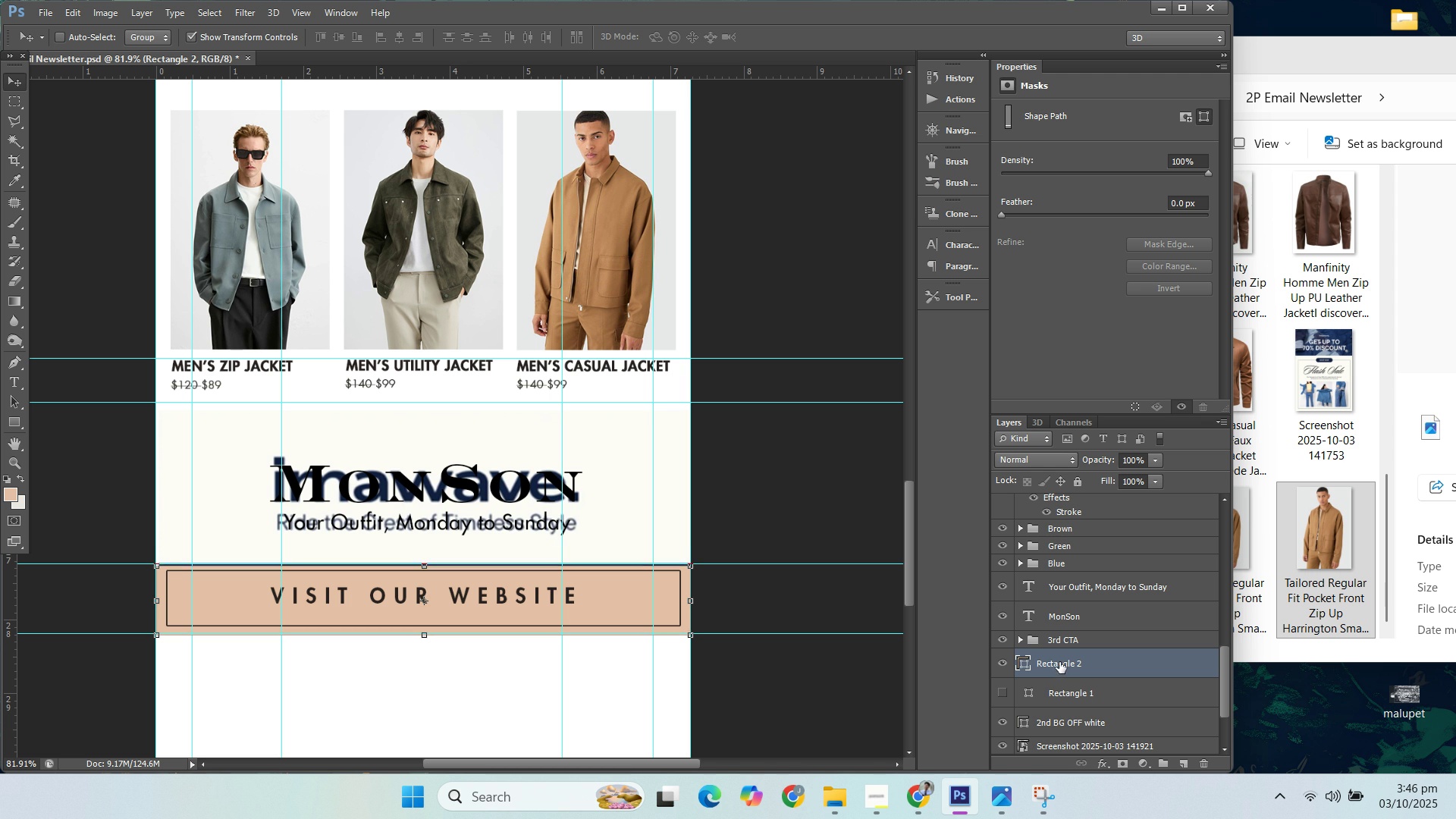 
key(ArrowDown)
 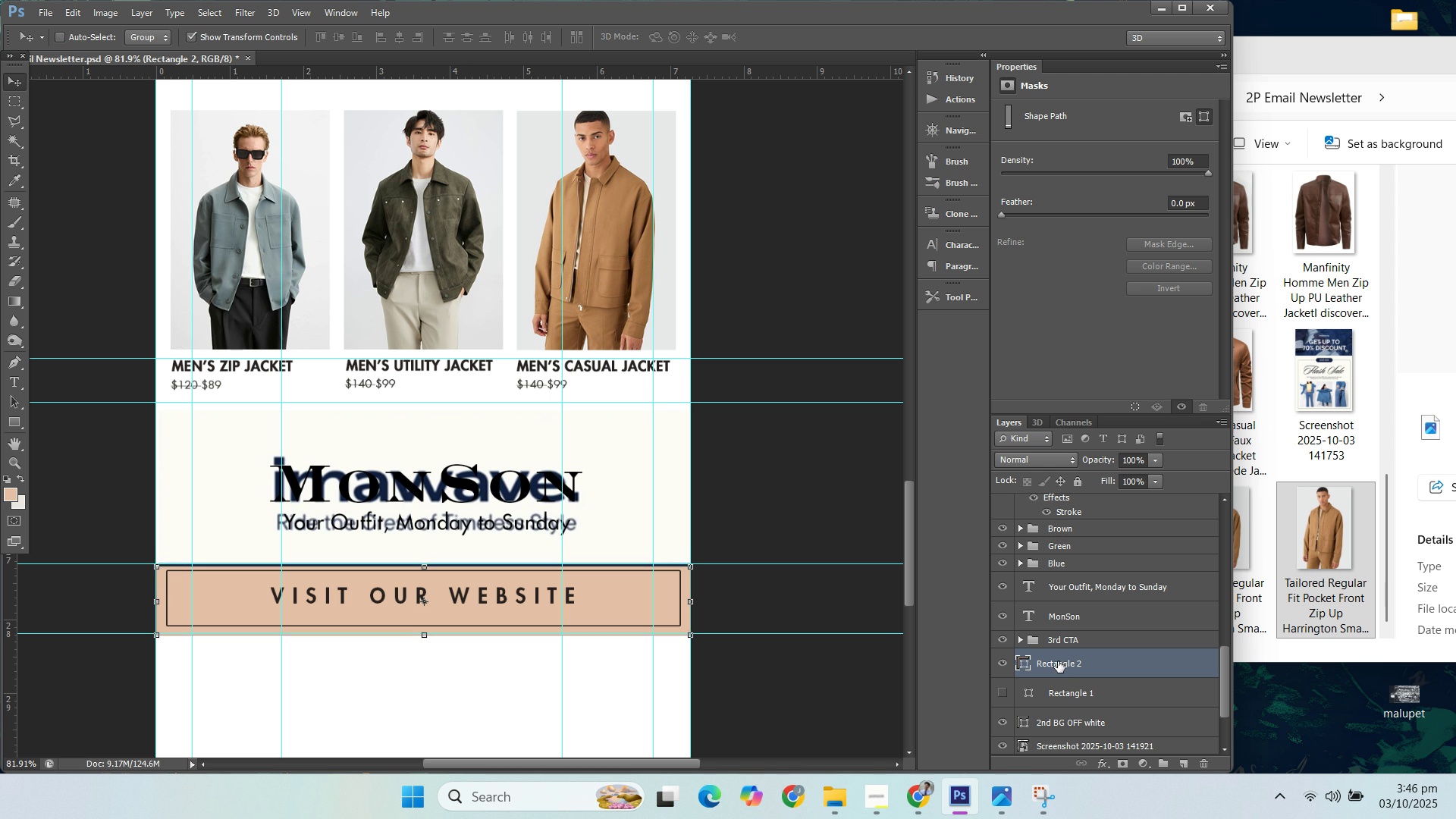 
key(ArrowDown)